 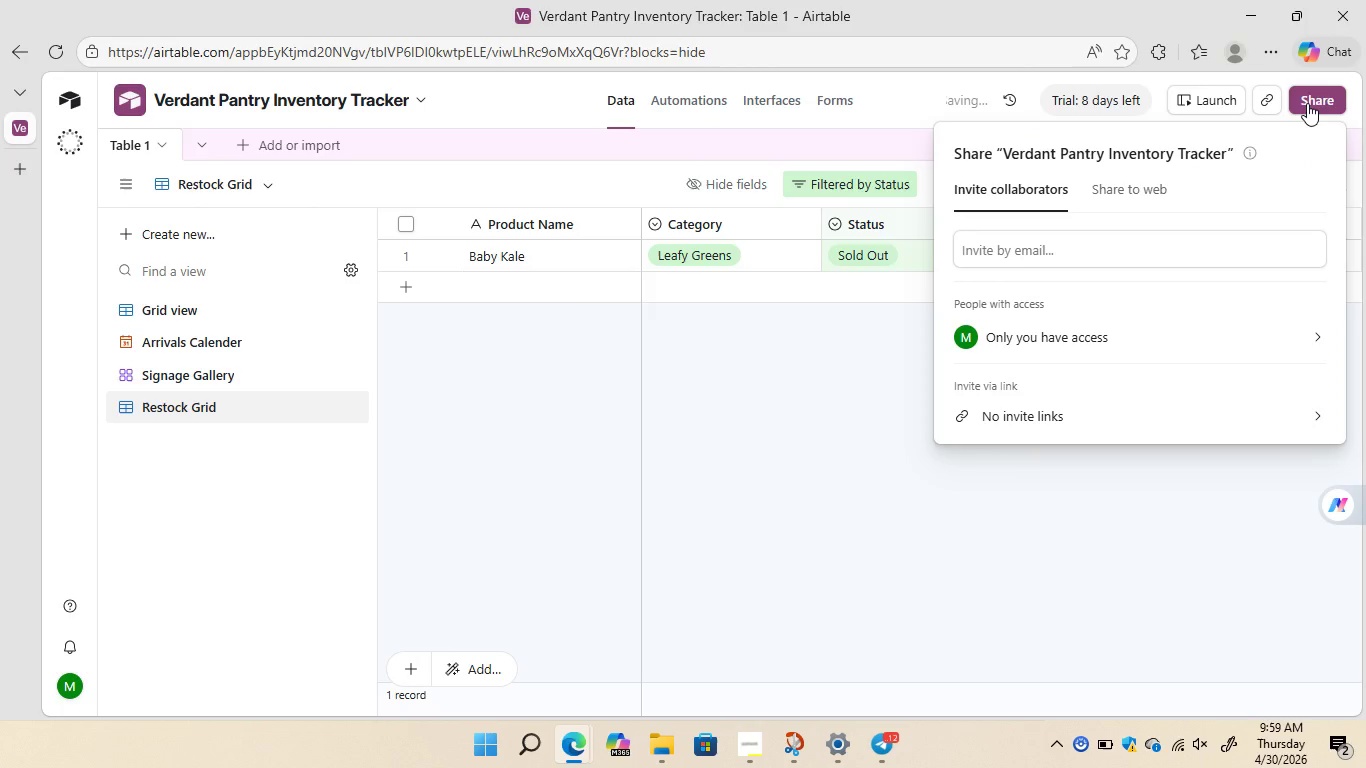 
left_click([1098, 339])
 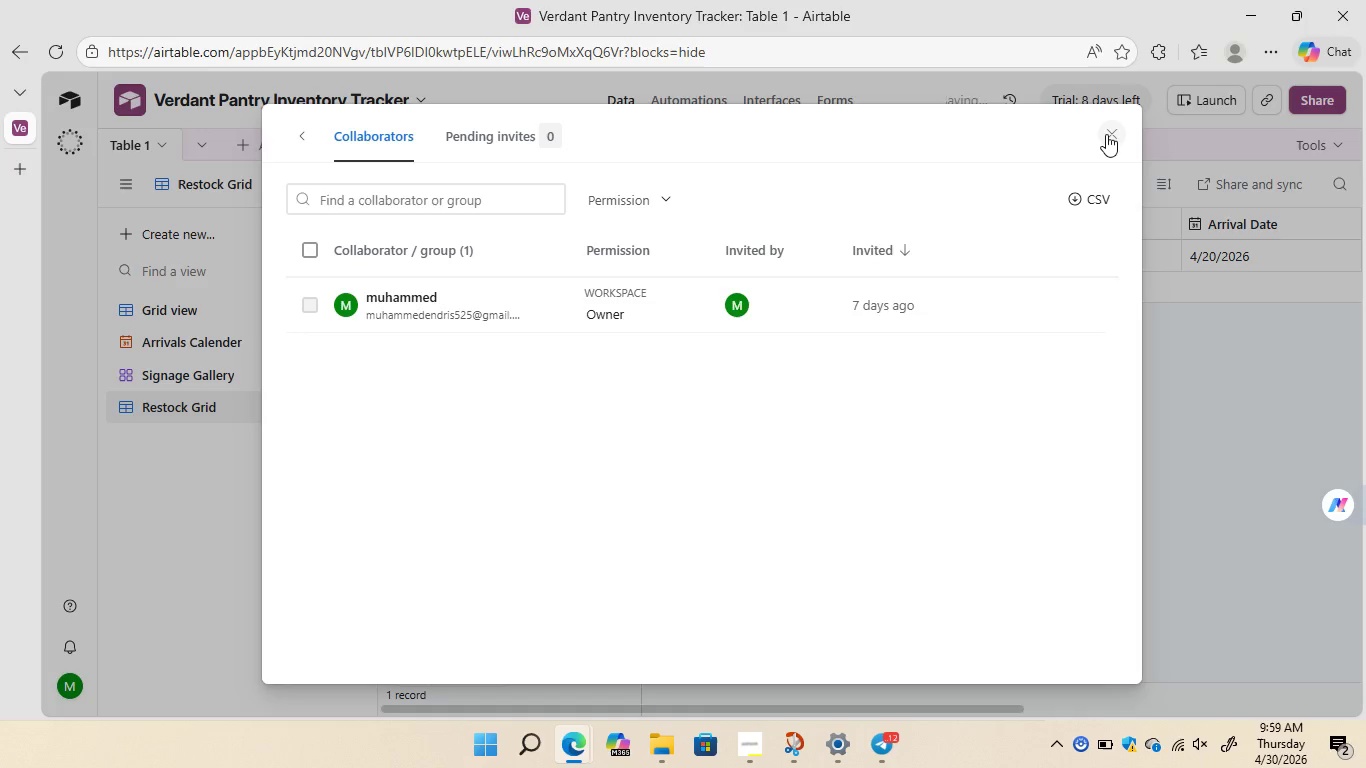 
left_click([1106, 134])
 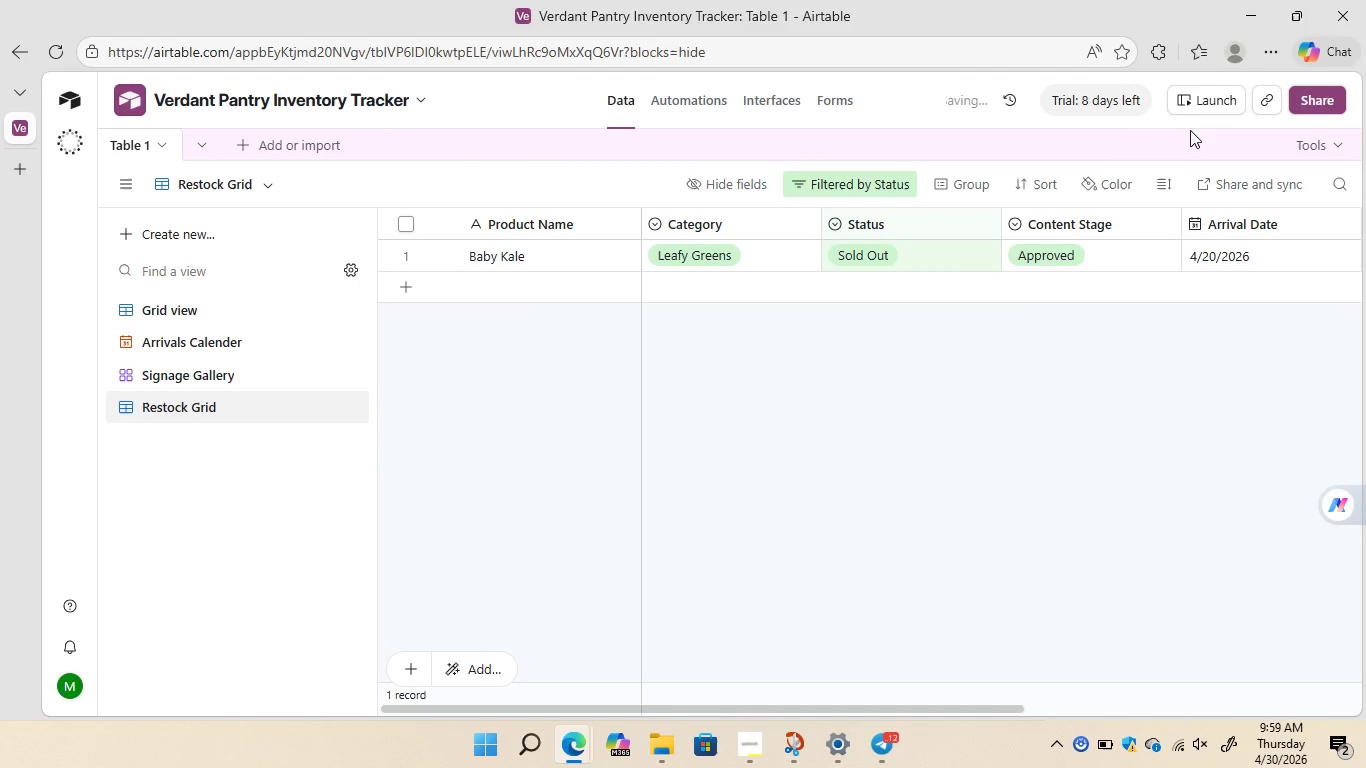 
left_click([1326, 103])
 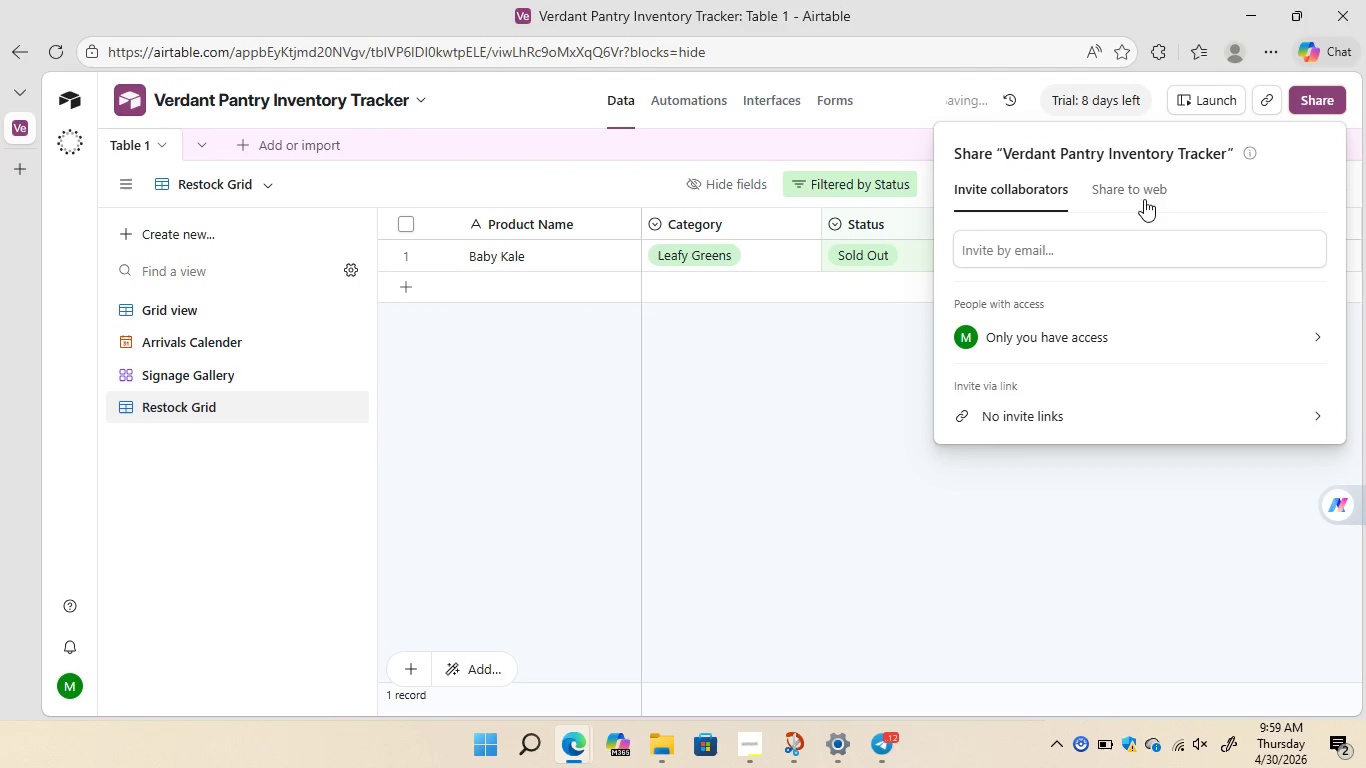 
left_click([1144, 188])
 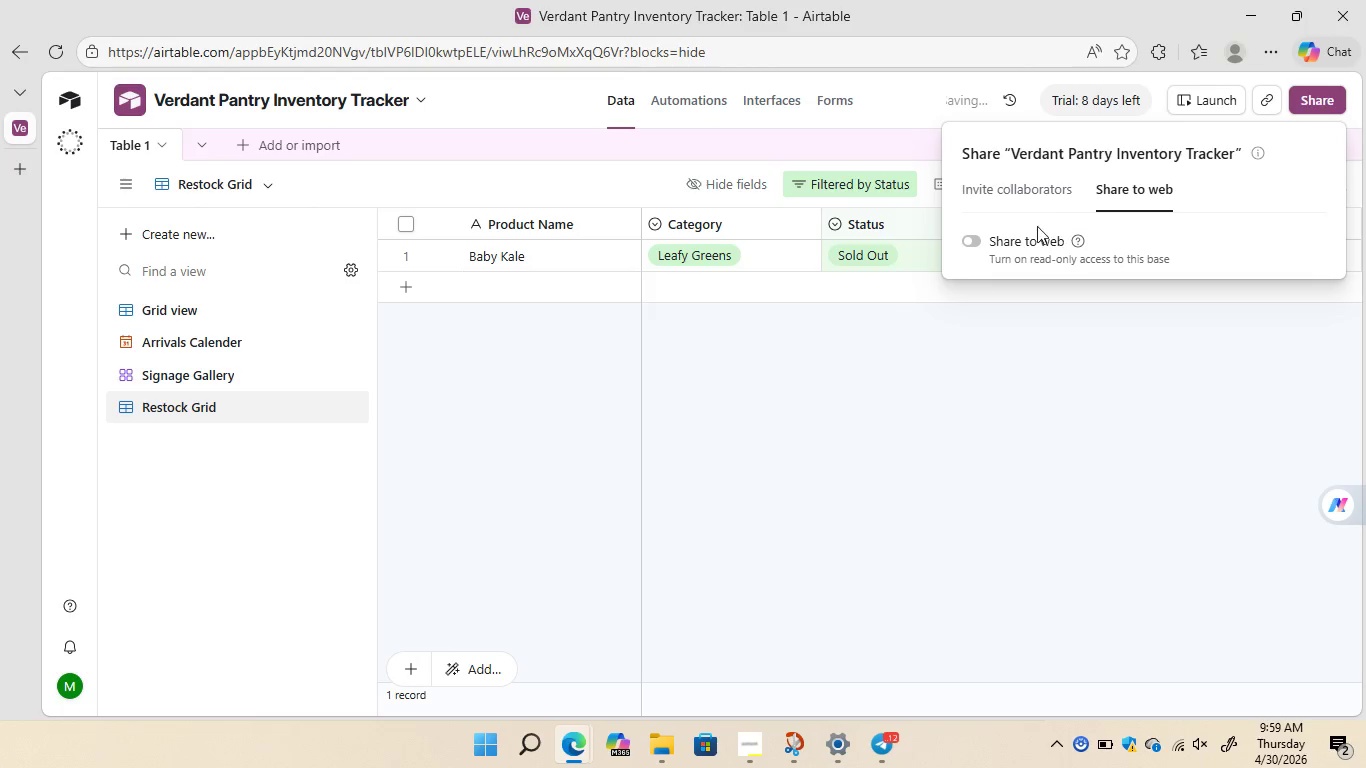 
left_click([980, 244])
 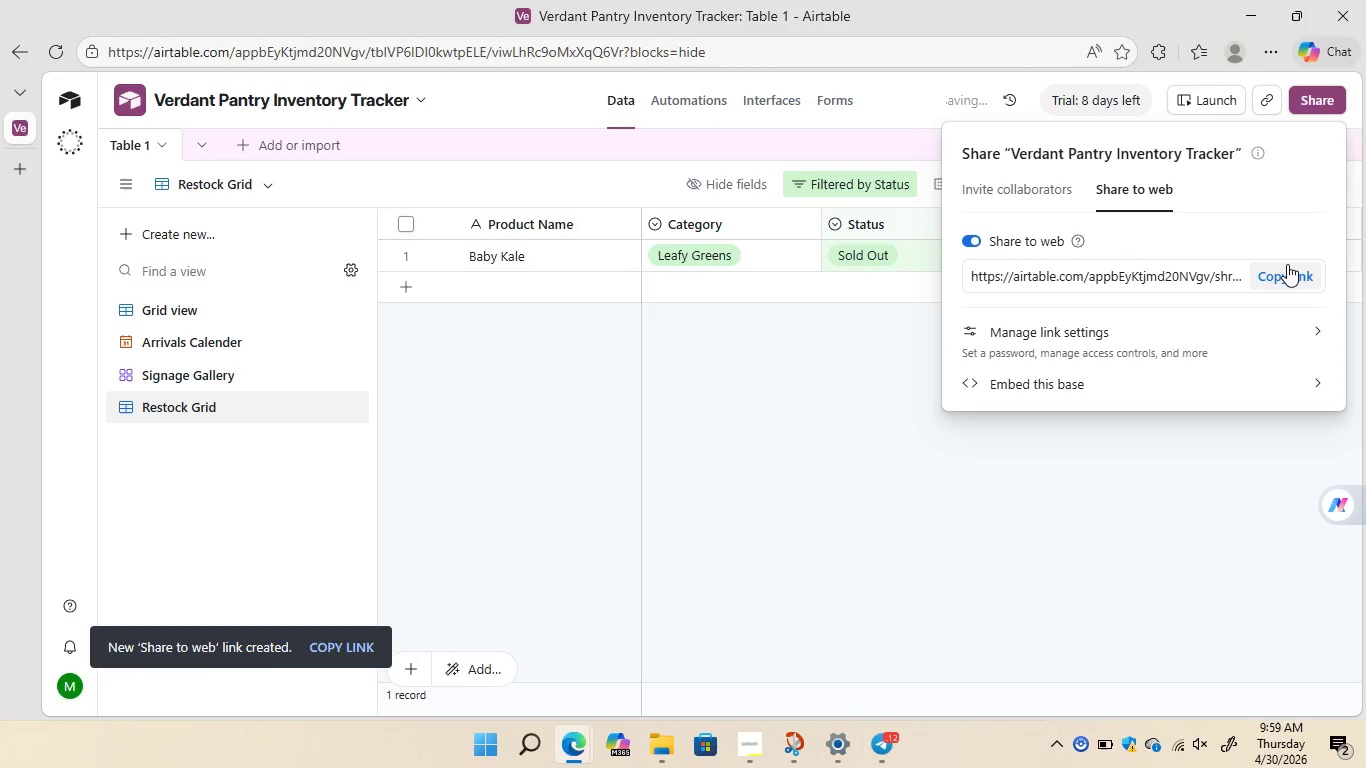 
left_click([1287, 272])
 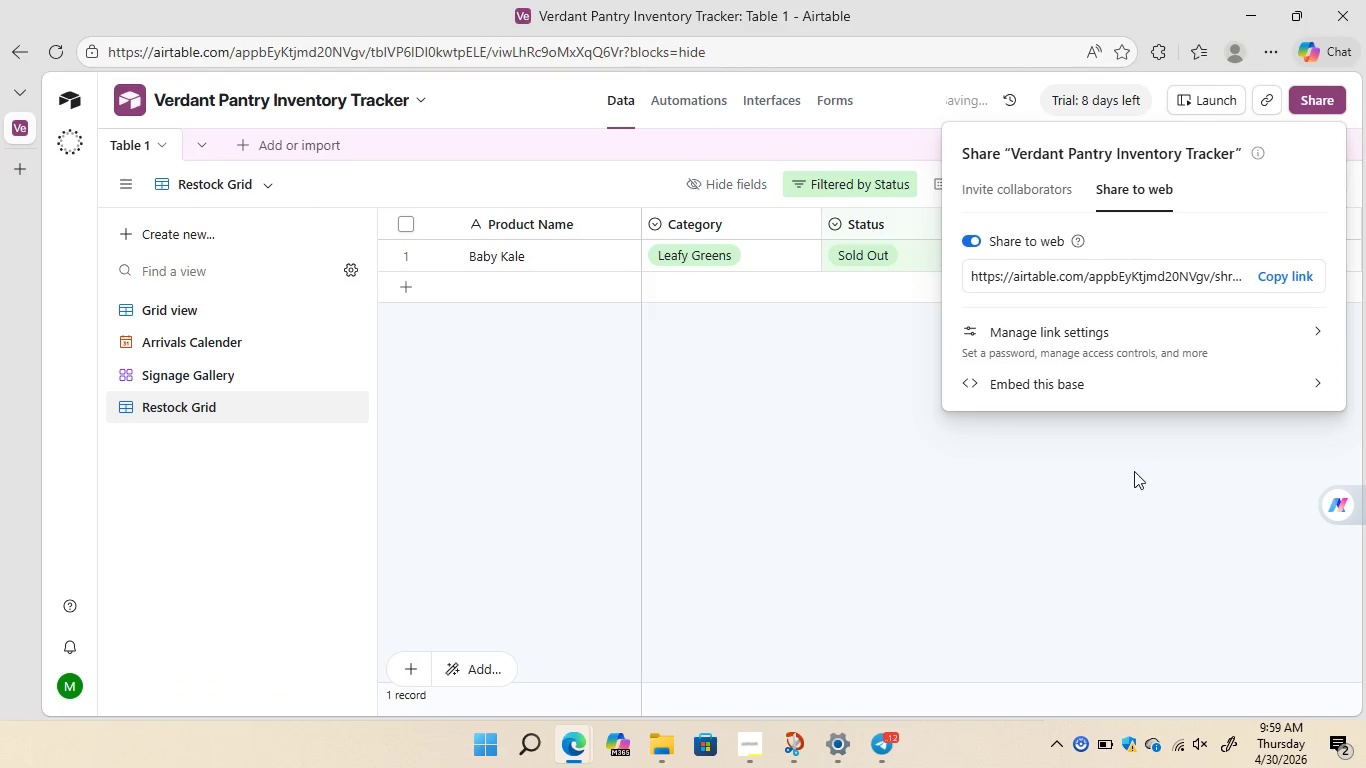 
left_click([1122, 483])
 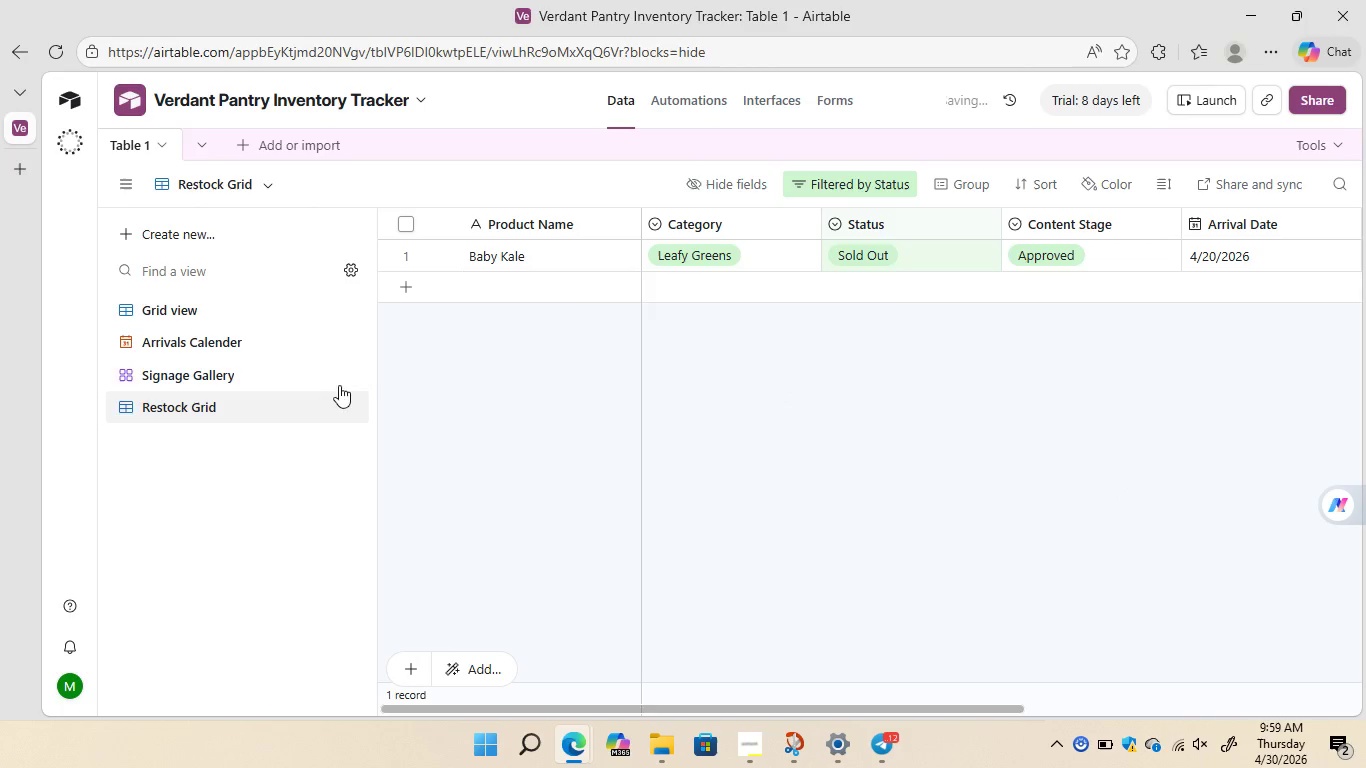 
wait(5.03)
 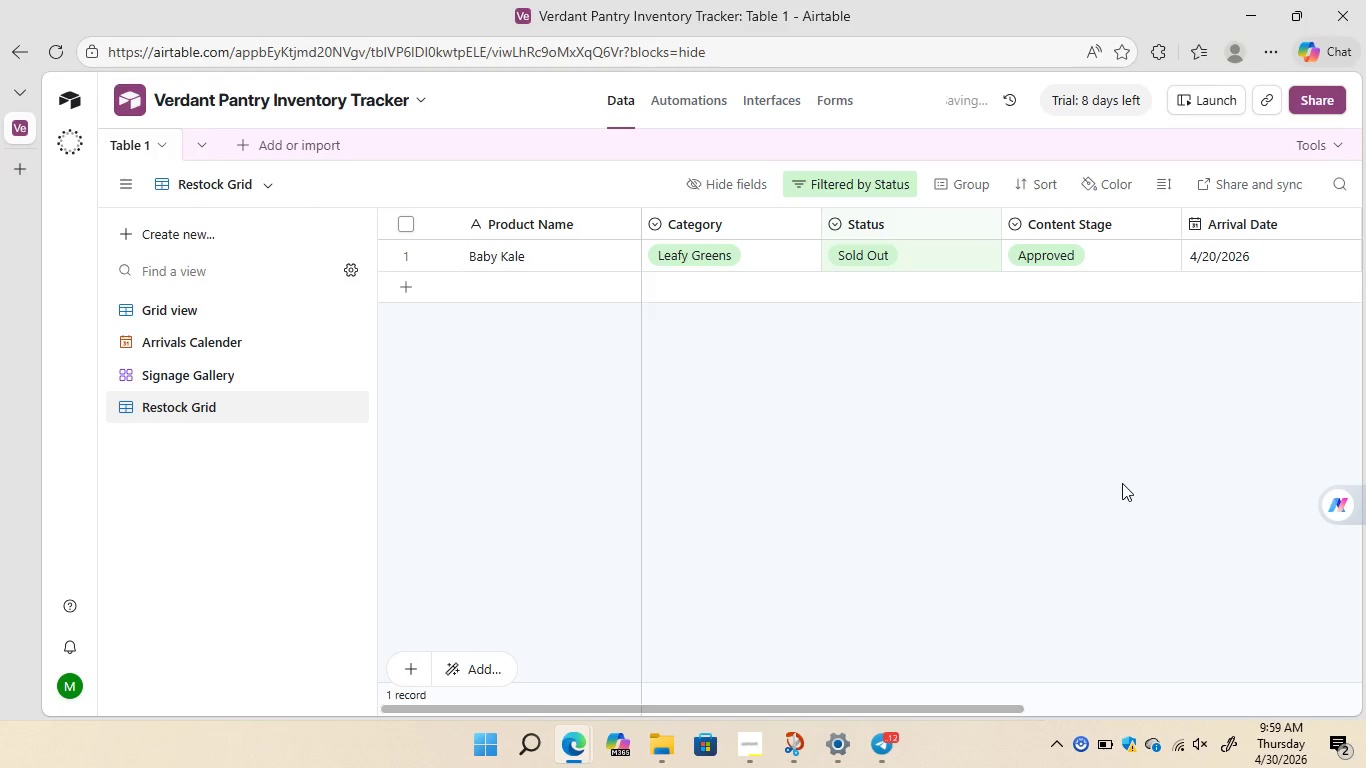 
left_click([223, 373])
 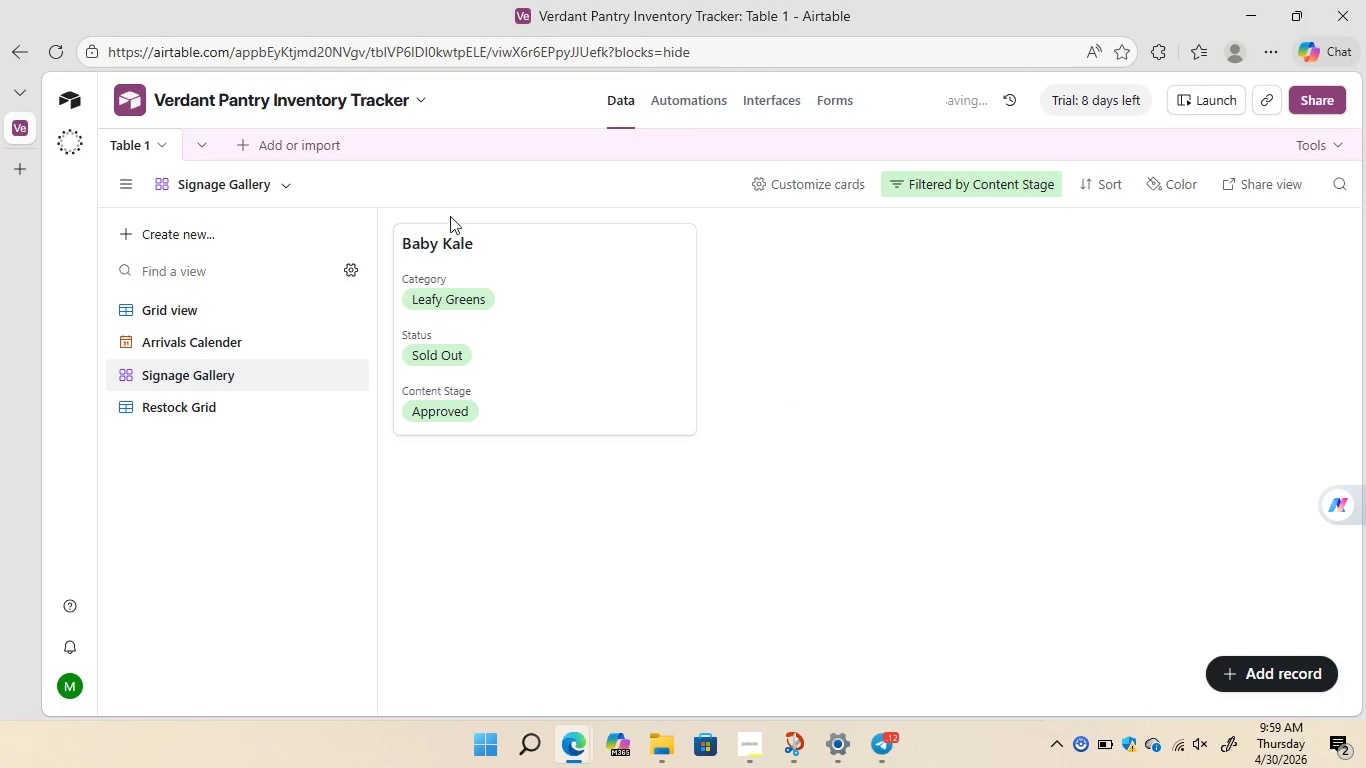 
left_click([194, 345])
 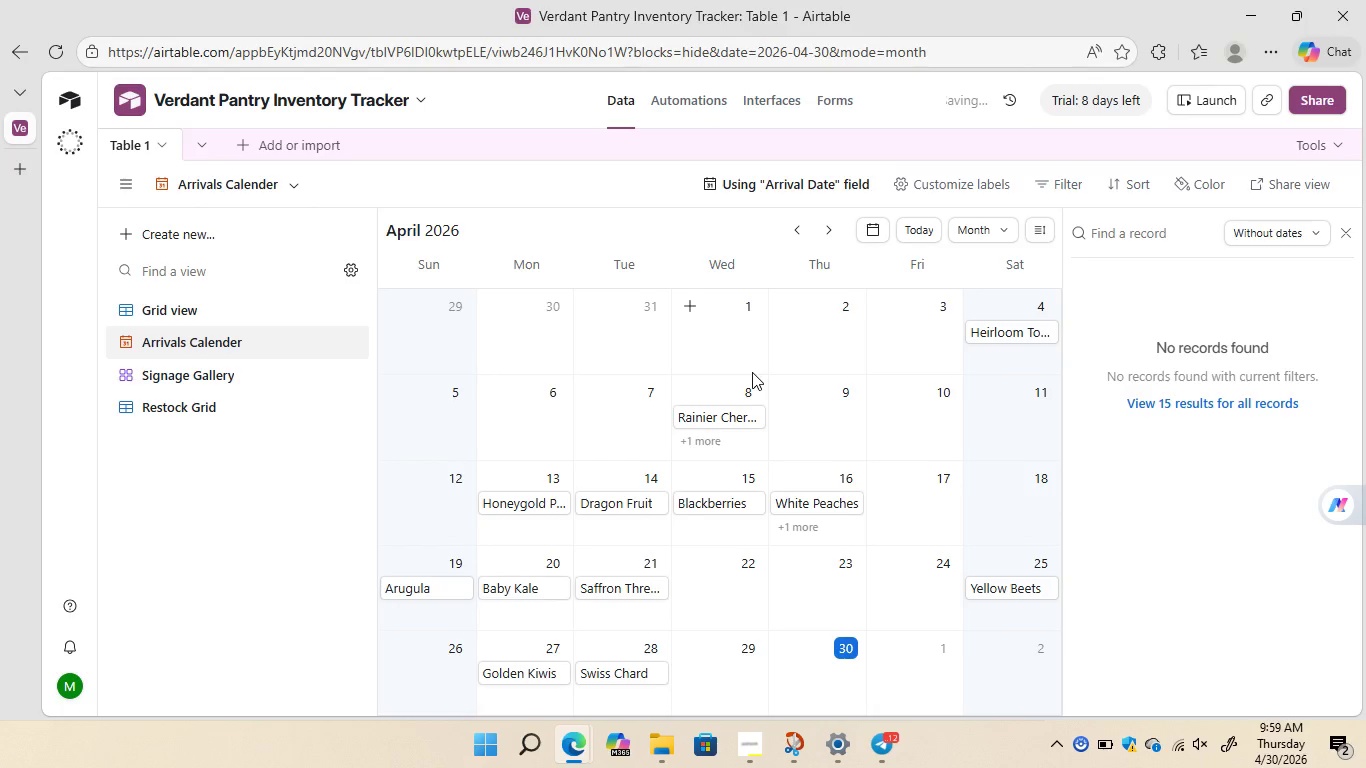 
wait(5.19)
 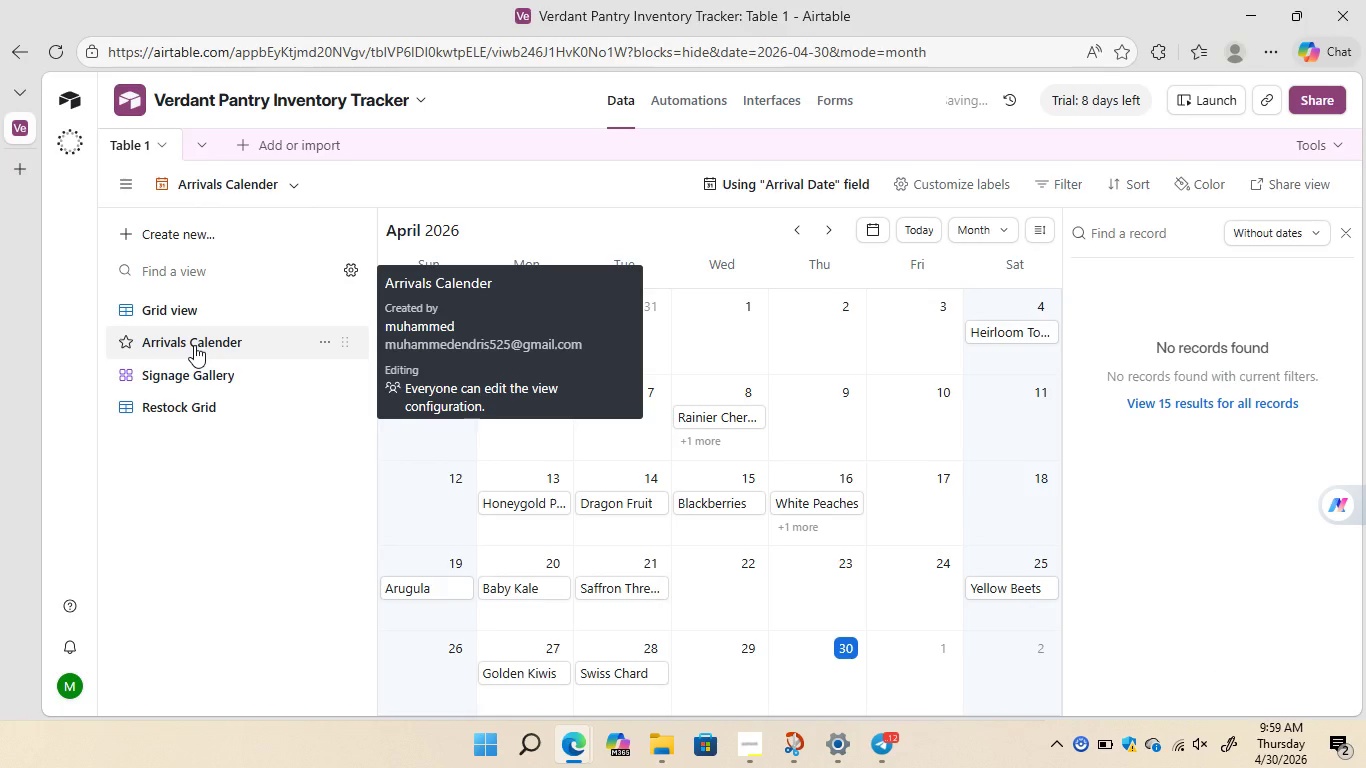 
left_click([217, 308])
 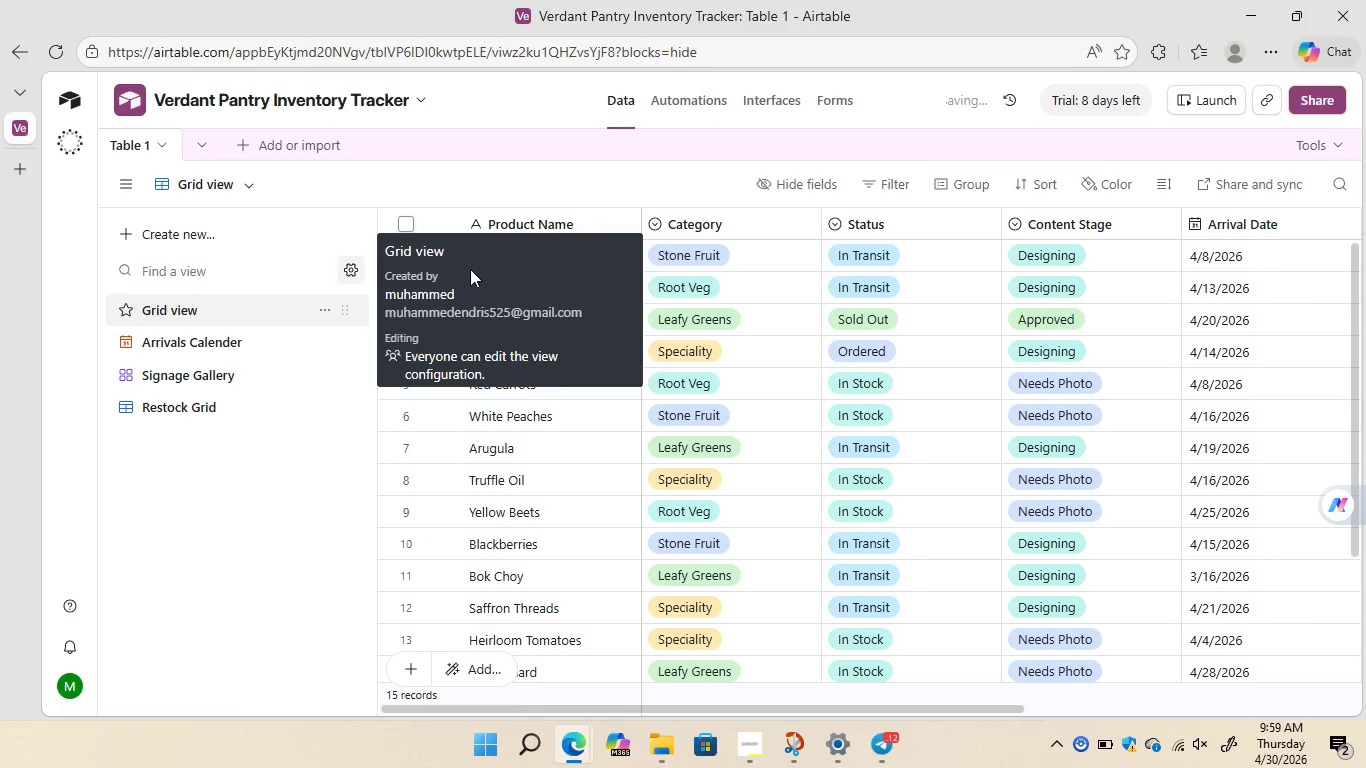 
mouse_move([735, 356])
 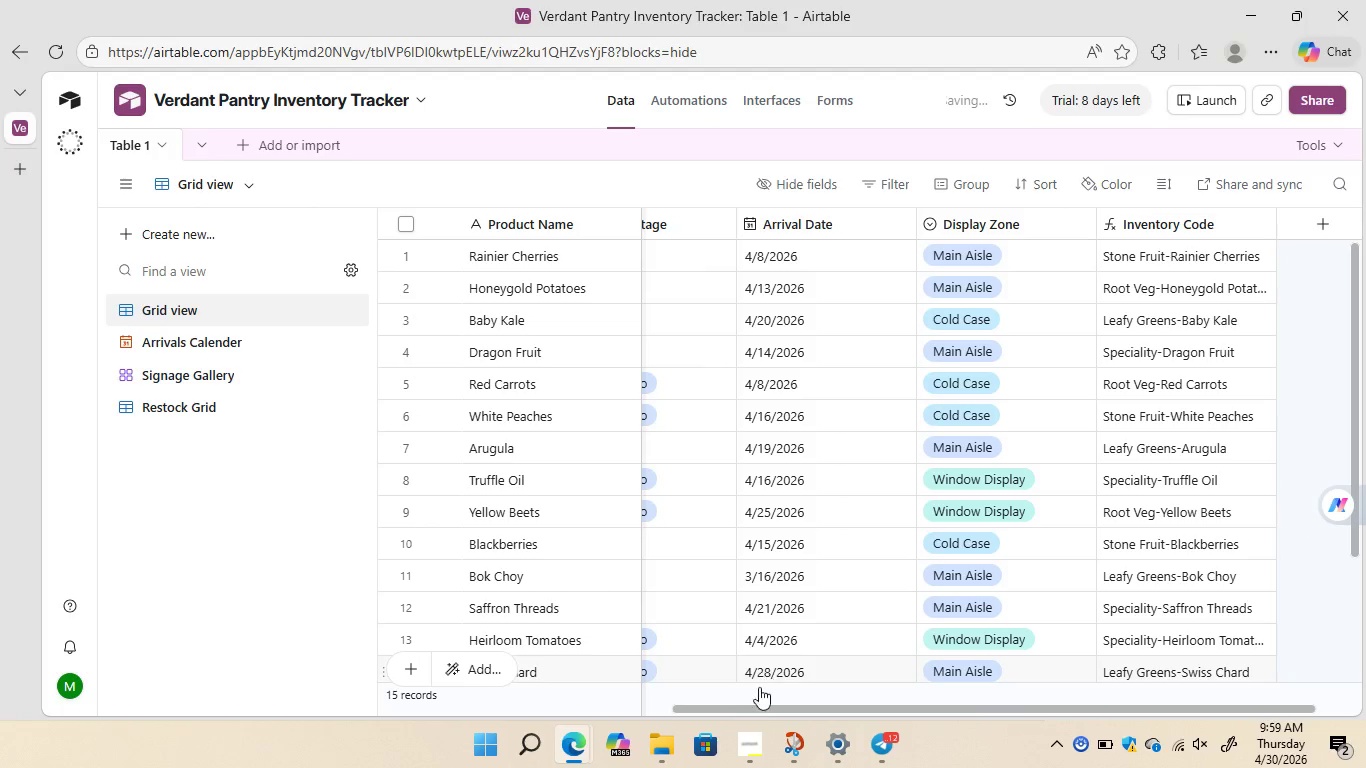 
wait(7.1)
 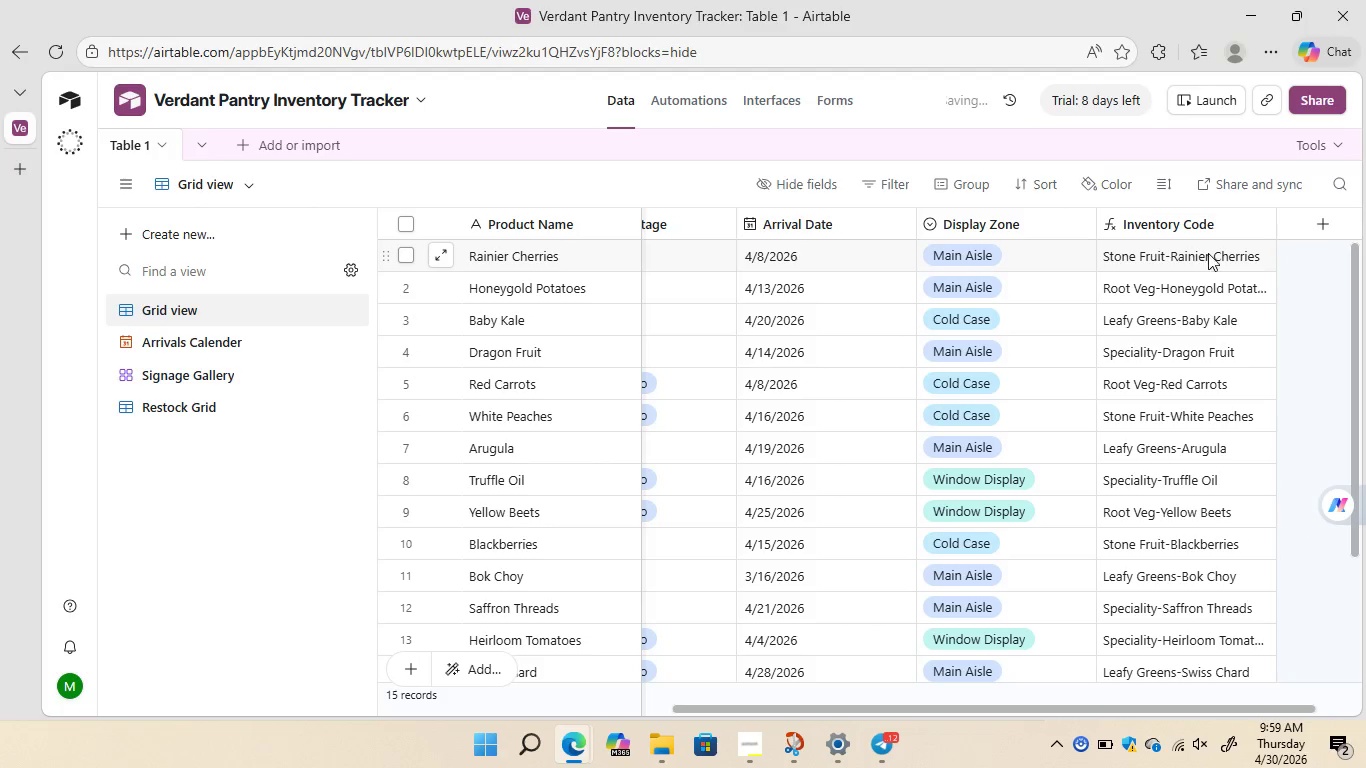 
left_click([740, 700])